 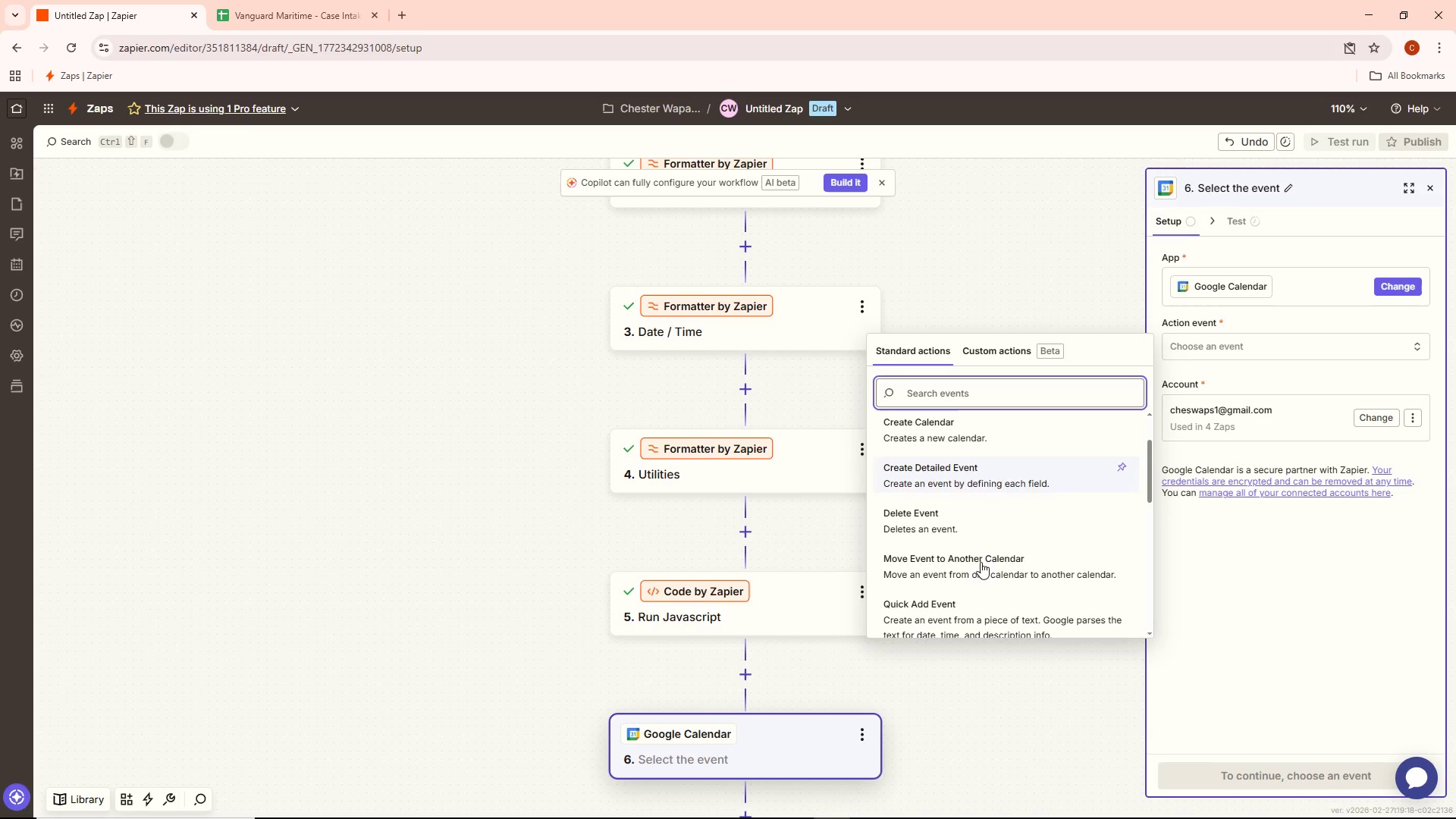 
scroll: coordinate [986, 525], scroll_direction: up, amount: 2.0
 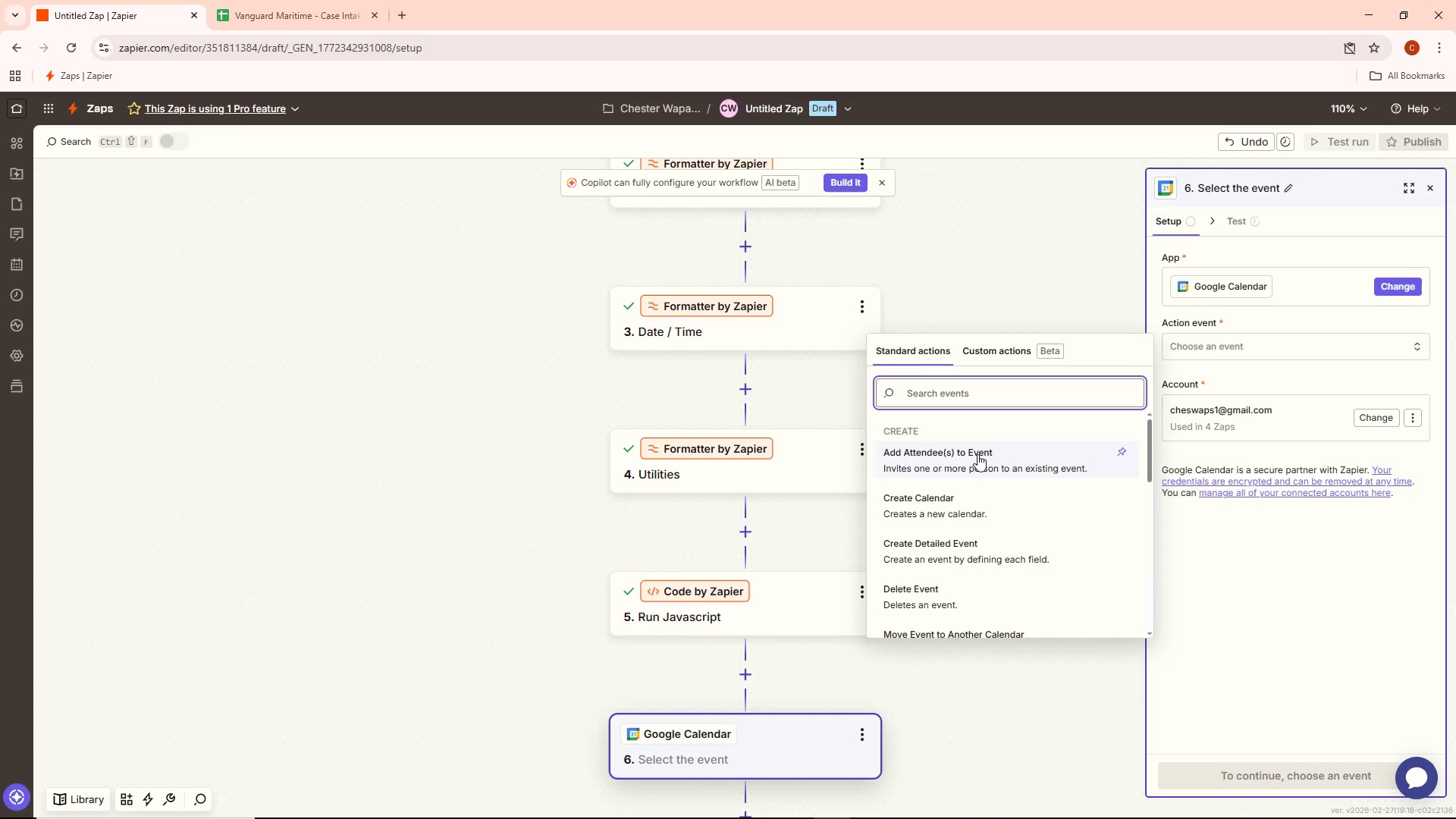 
scroll: coordinate [995, 466], scroll_direction: down, amount: 8.0
 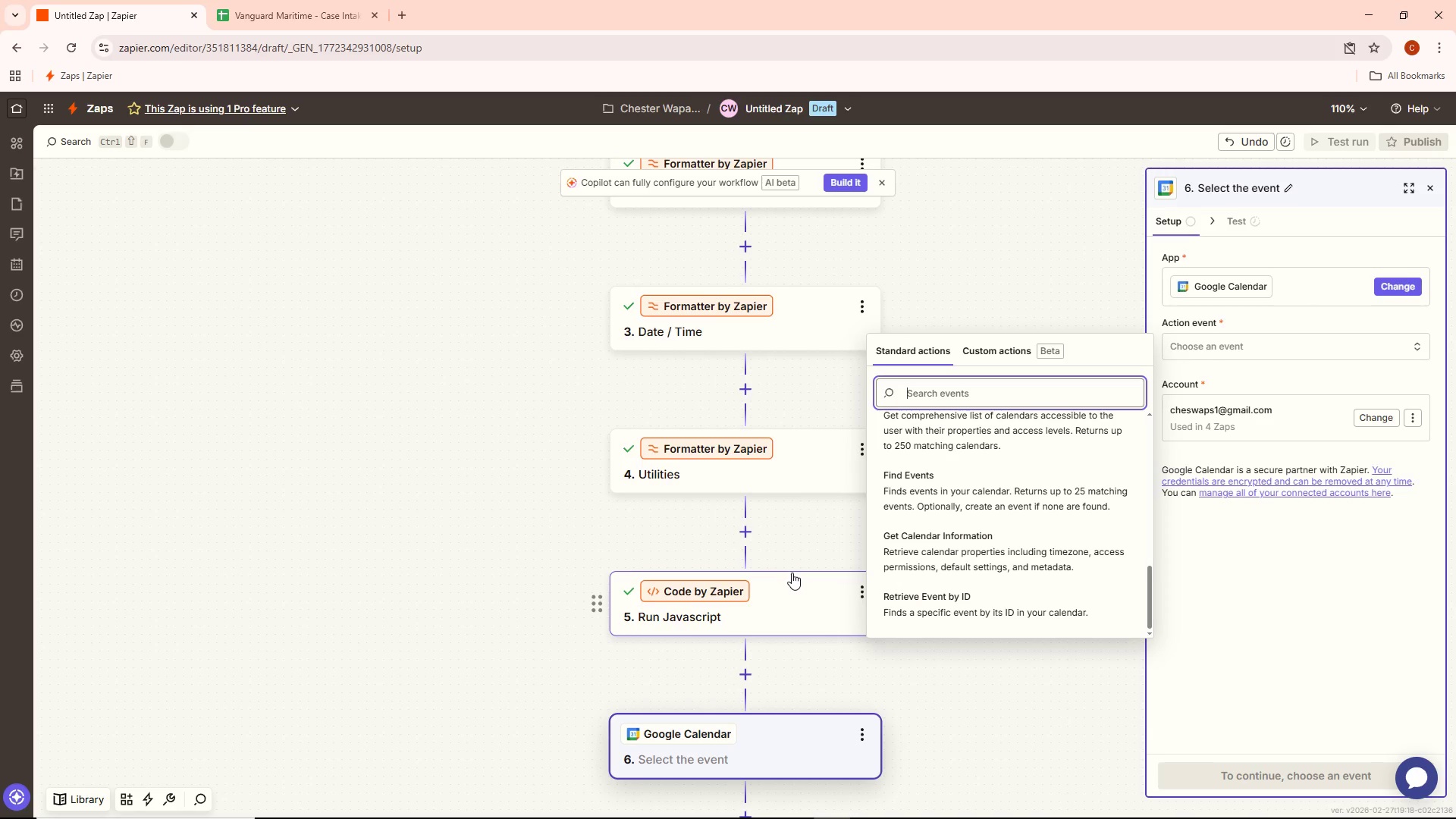 
wait(39.01)
 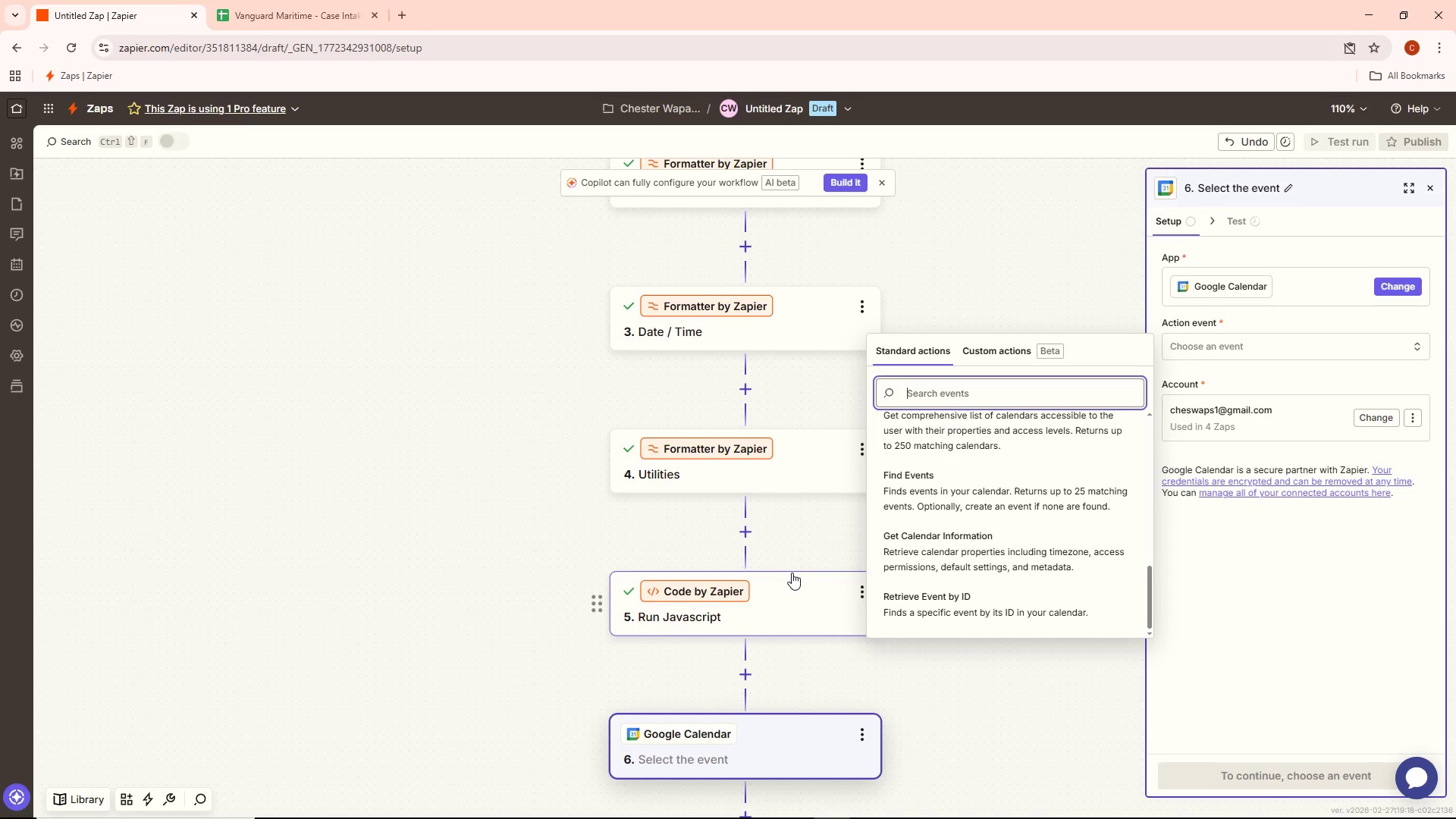 
scroll: coordinate [1005, 455], scroll_direction: up, amount: 15.0
 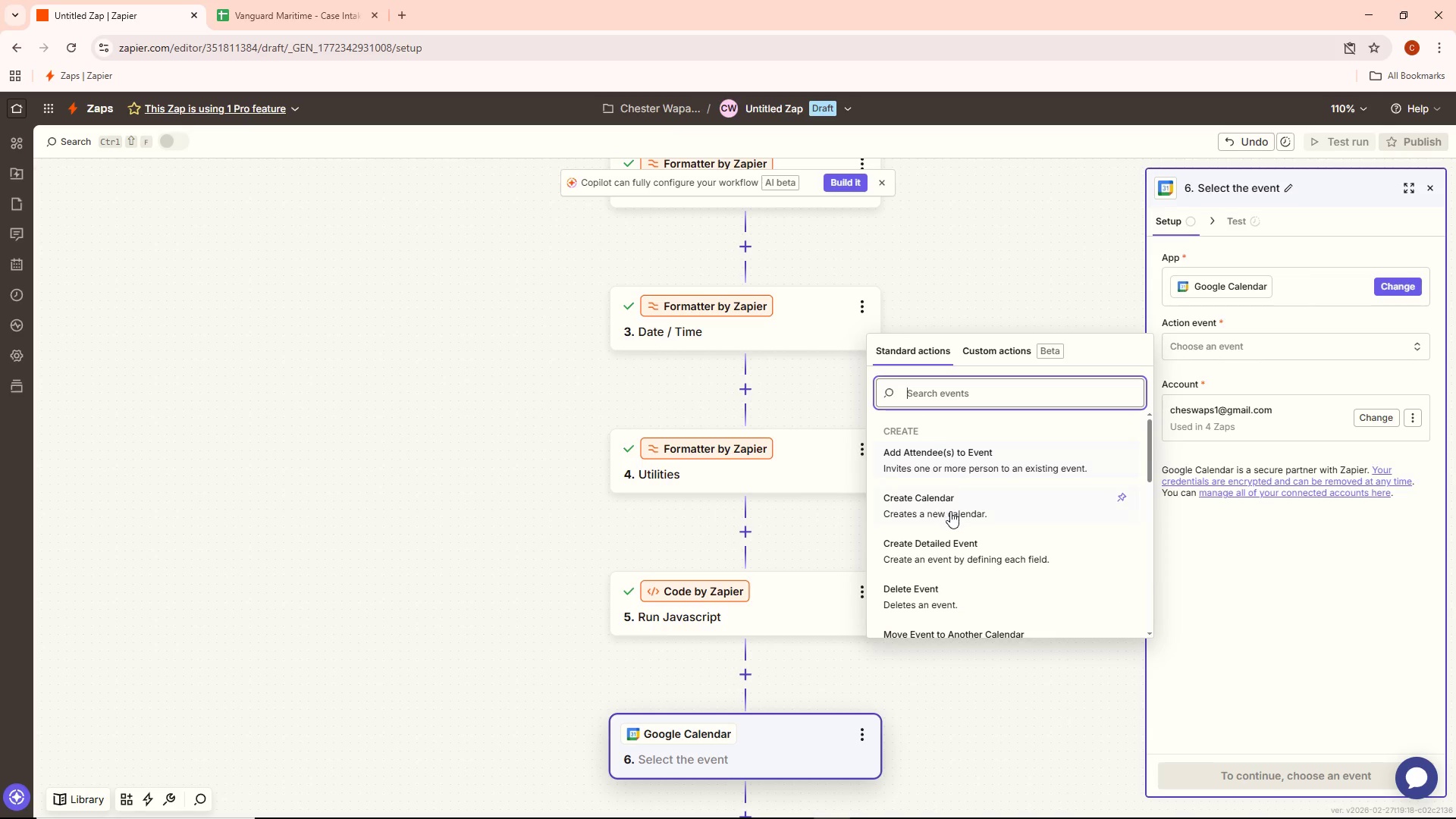 
scroll: coordinate [950, 518], scroll_direction: down, amount: 1.0
 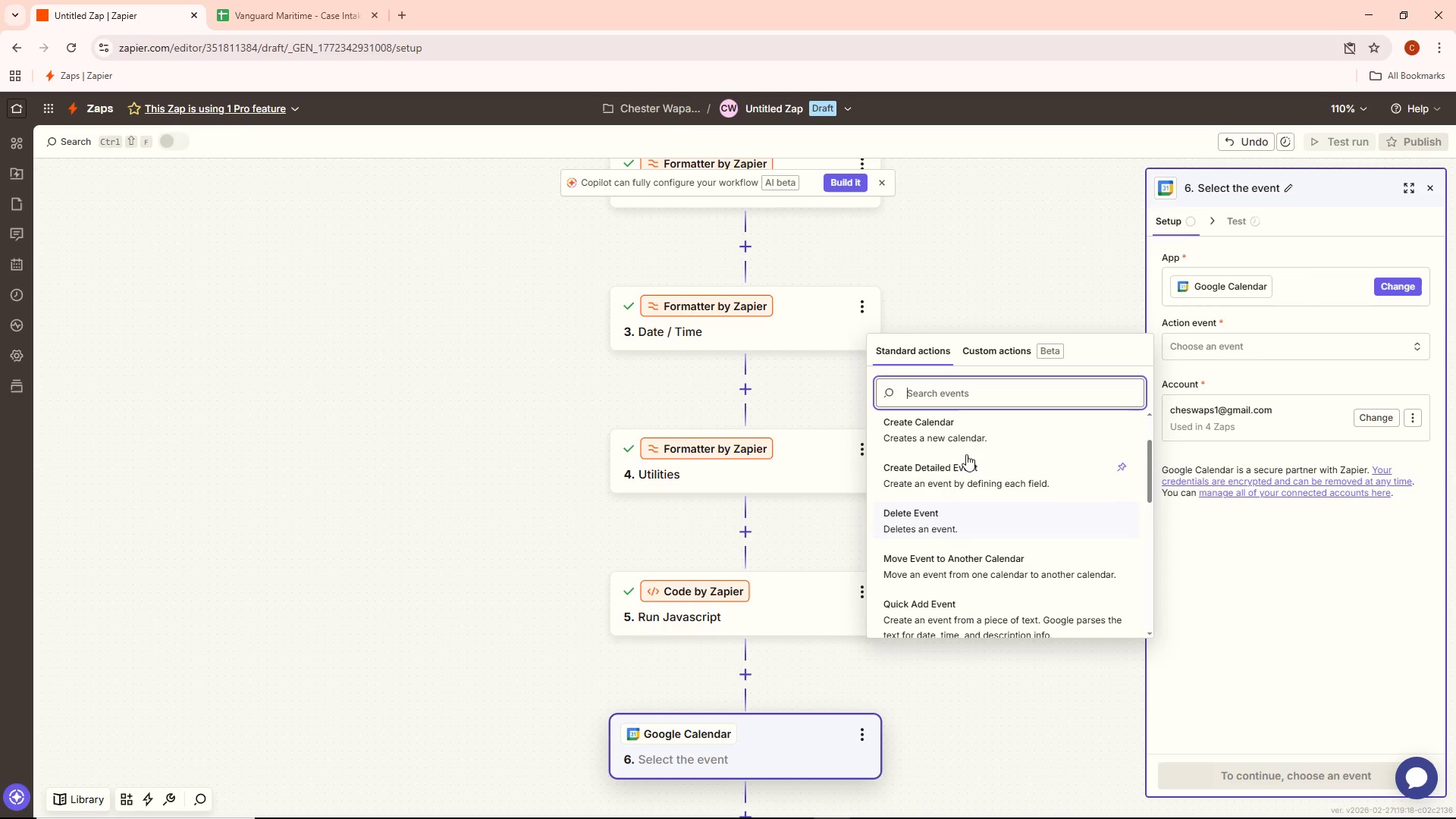 
scroll: coordinate [965, 450], scroll_direction: up, amount: 3.0
 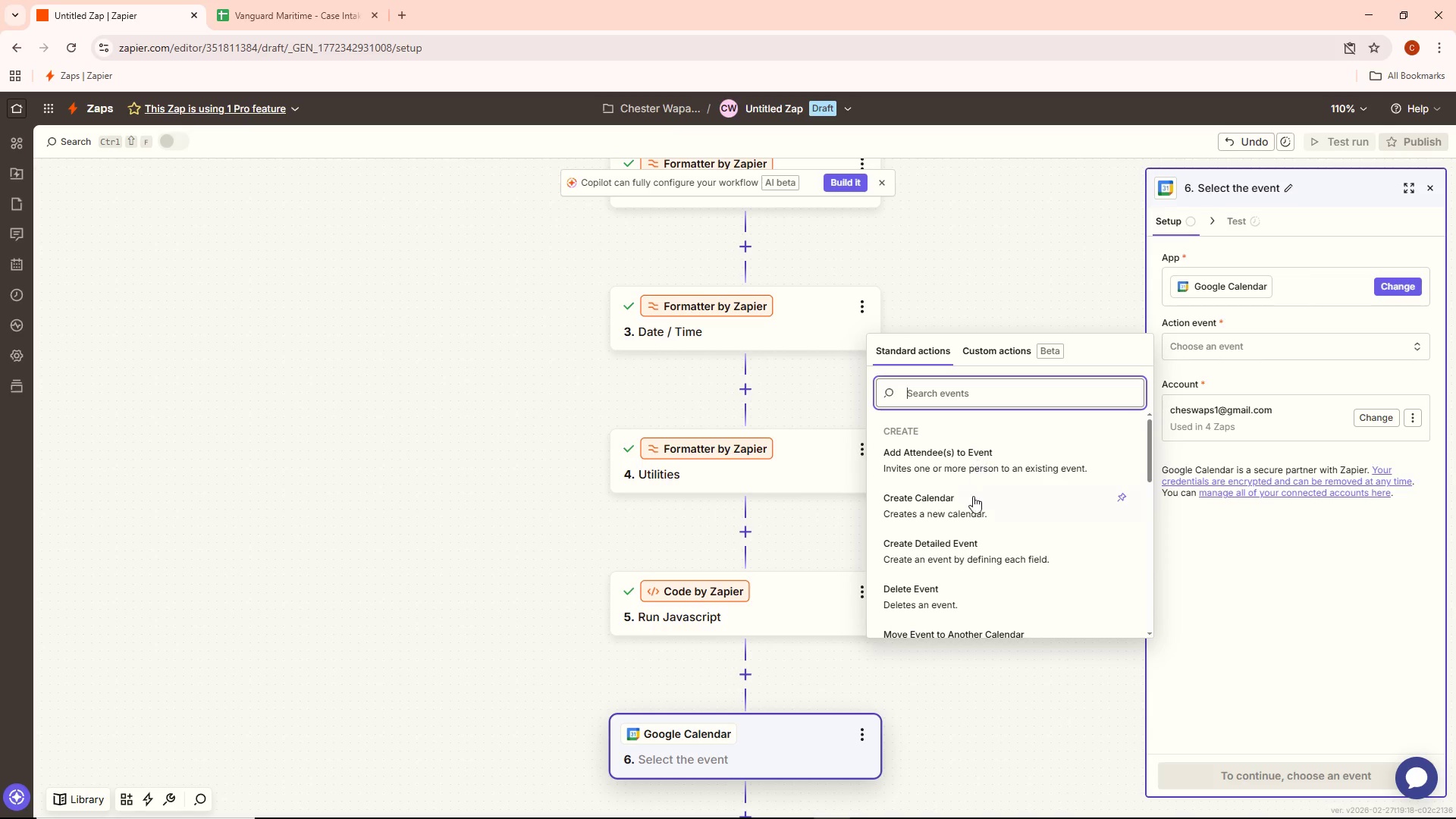 
left_click([966, 564])
 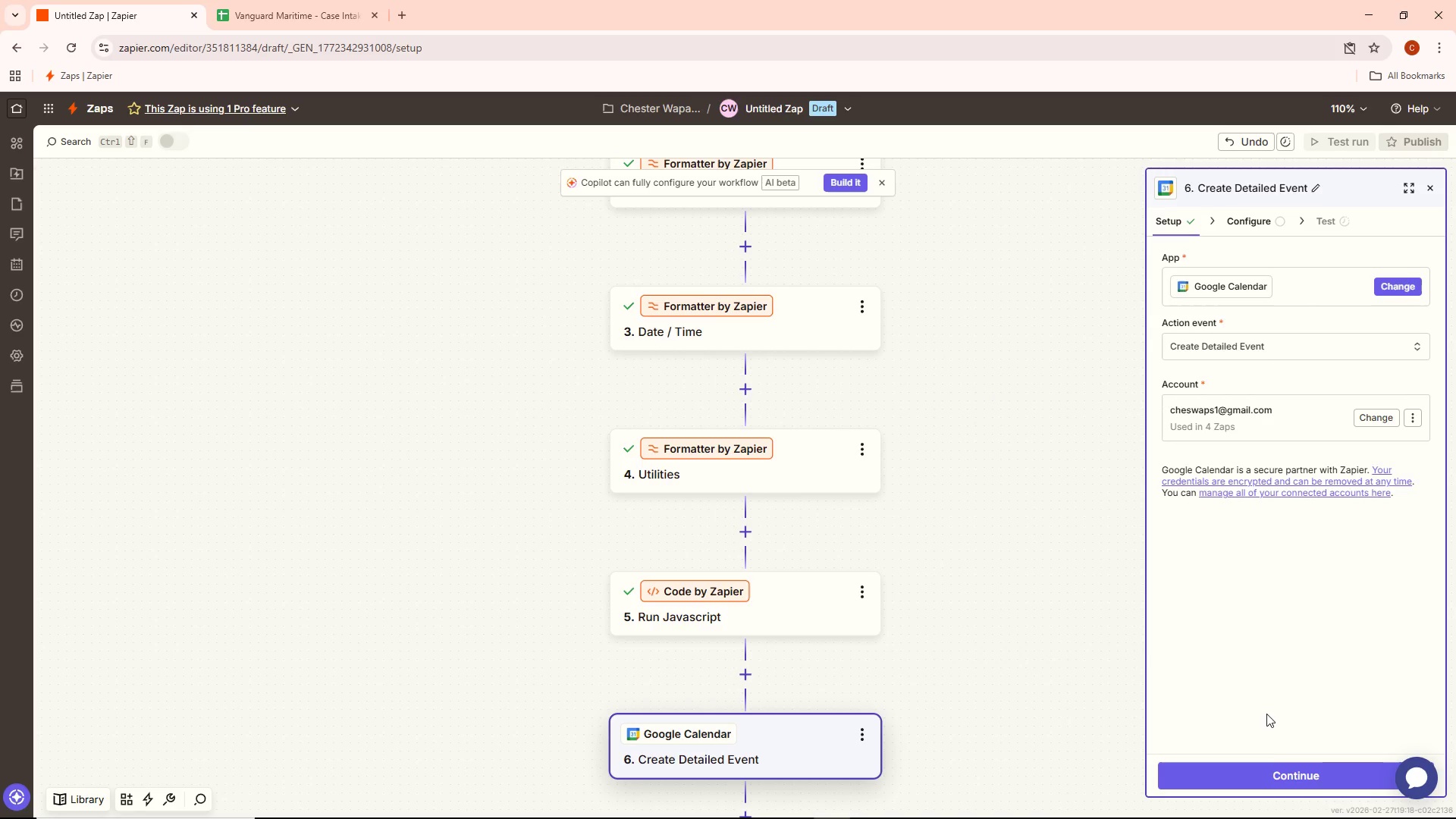 
left_click([1263, 777])
 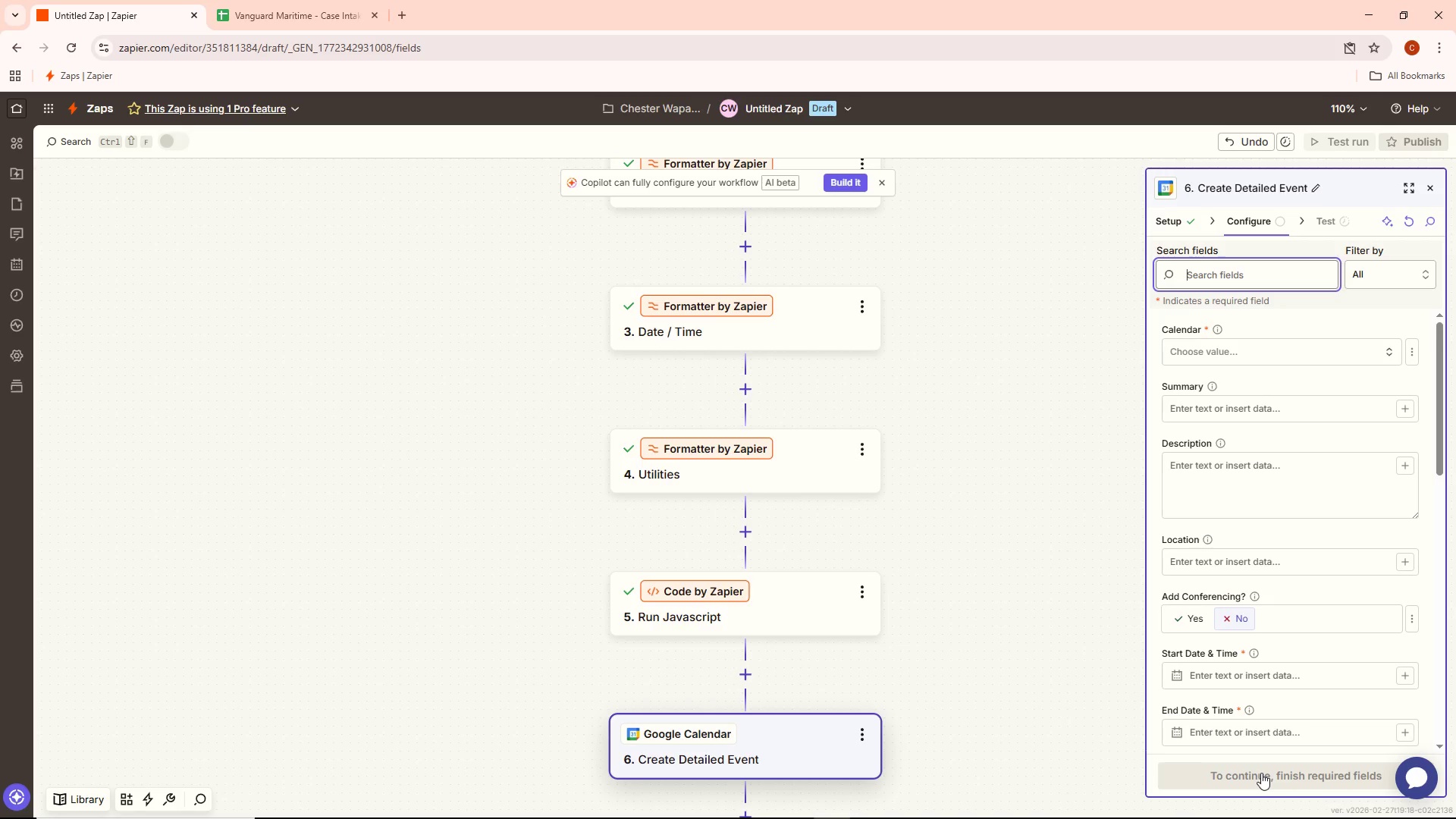 
wait(60.73)
 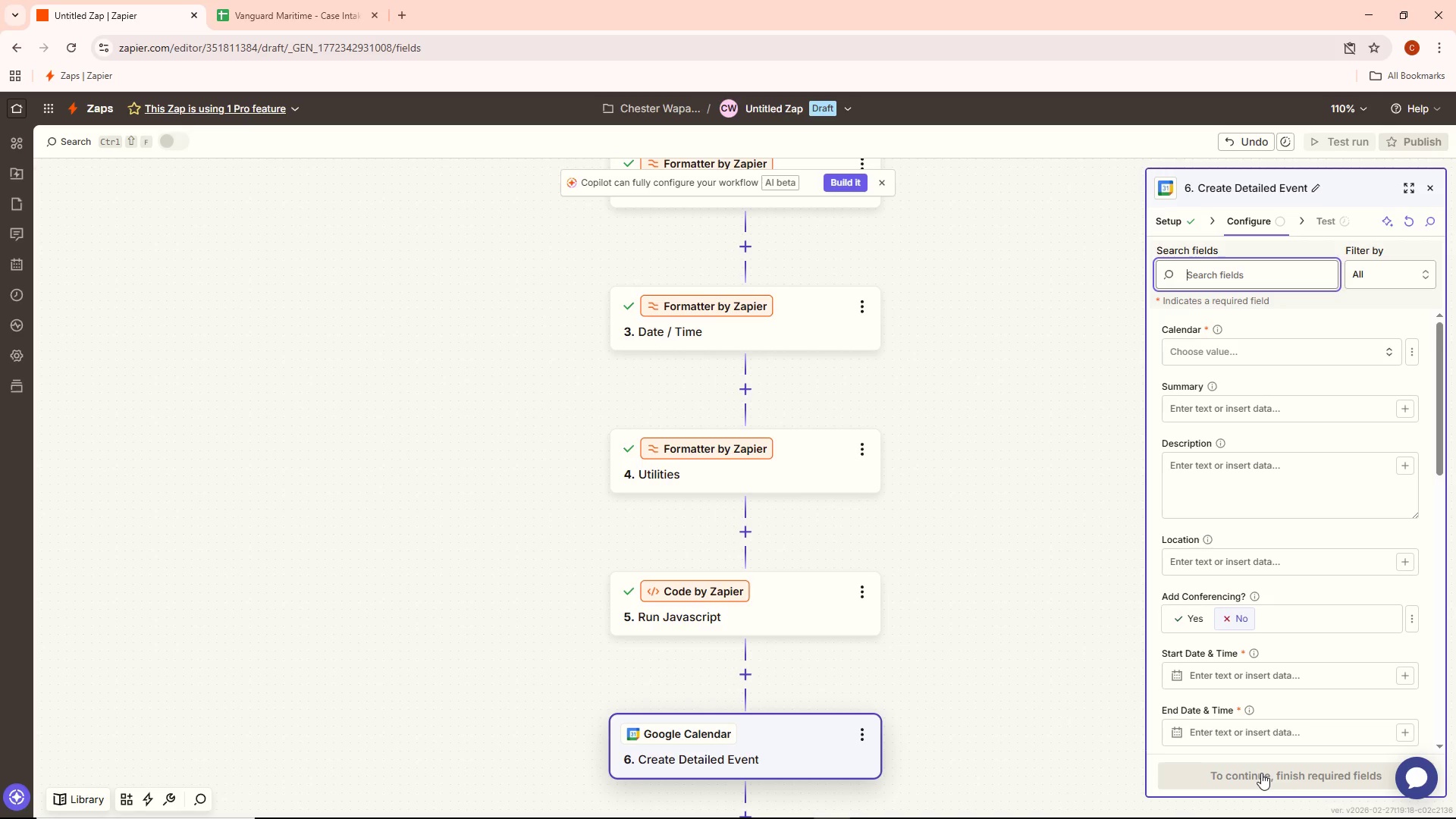 
left_click([1317, 344])
 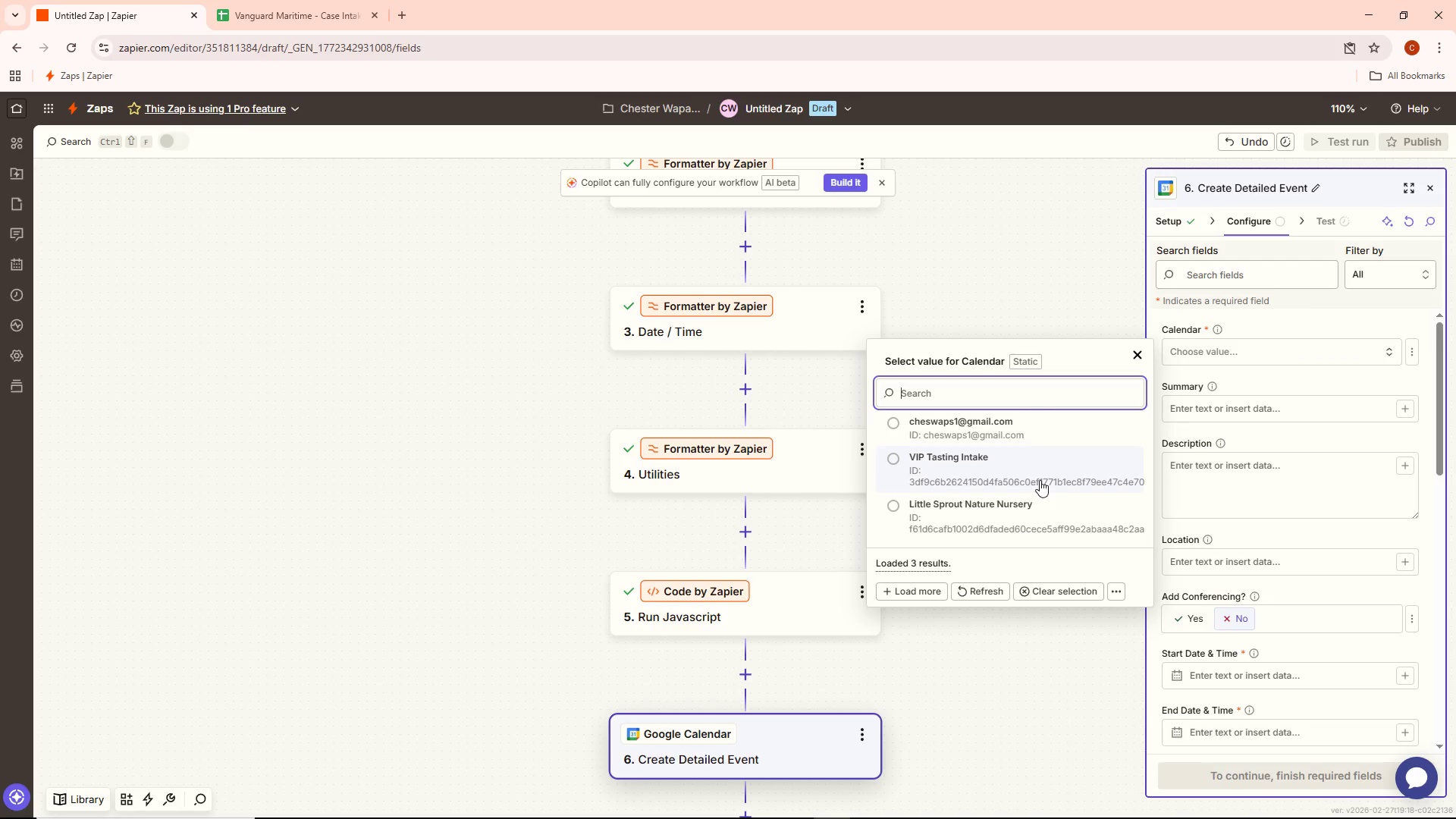 
wait(5.97)
 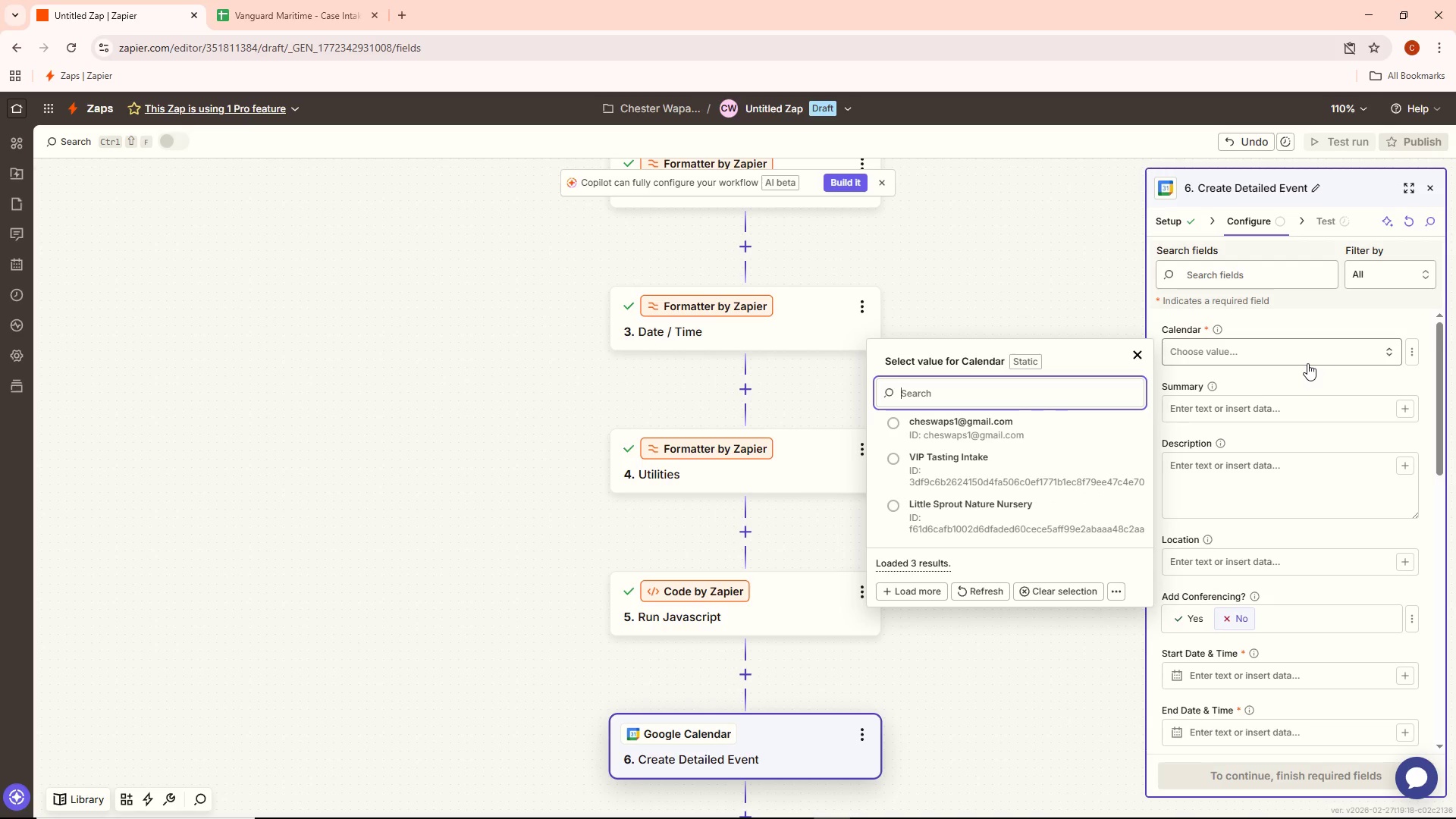 
left_click([404, 13])
 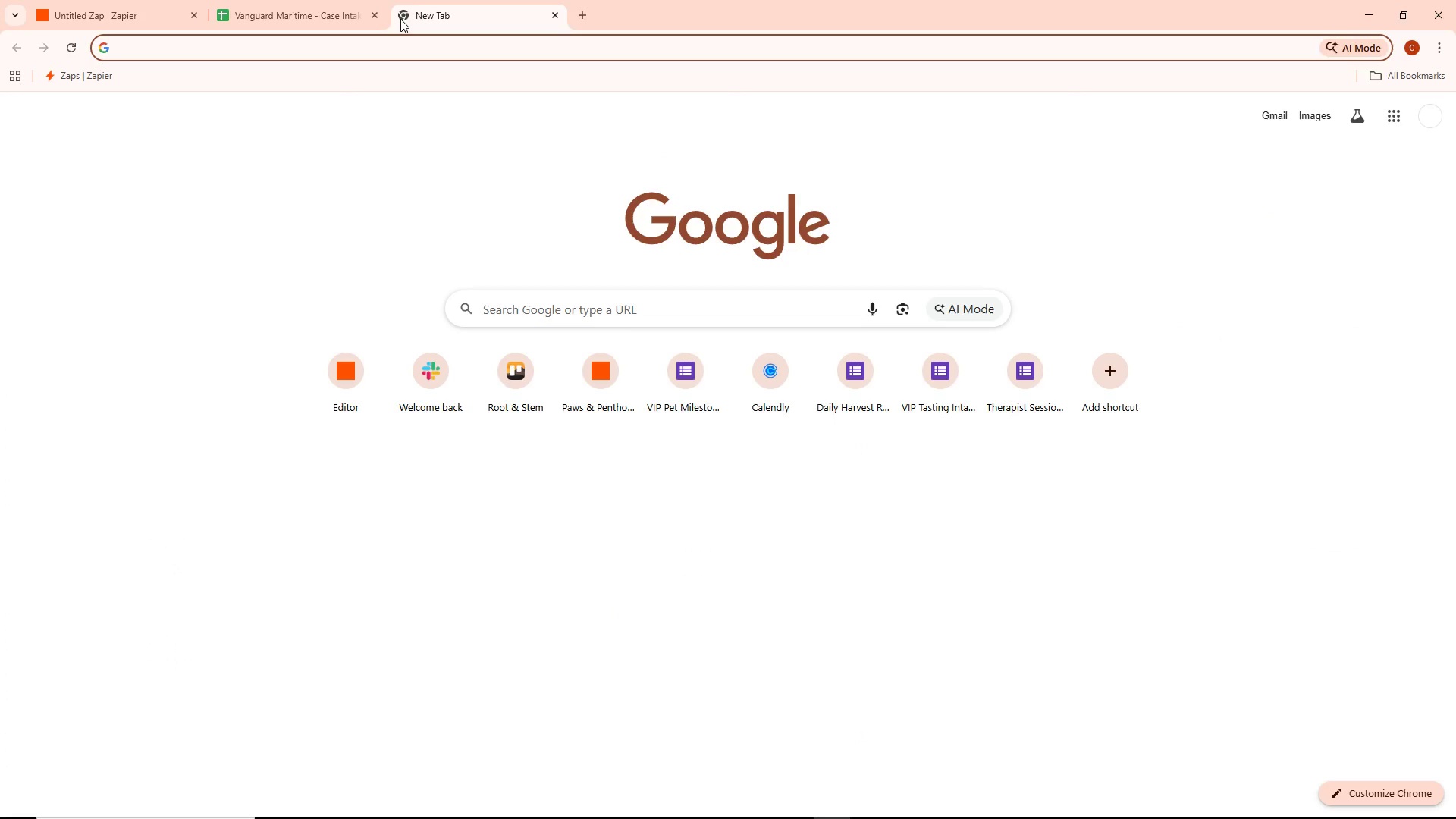 
type(google cx)
key(Backspace)
key(Backspace)
type(calendar)
 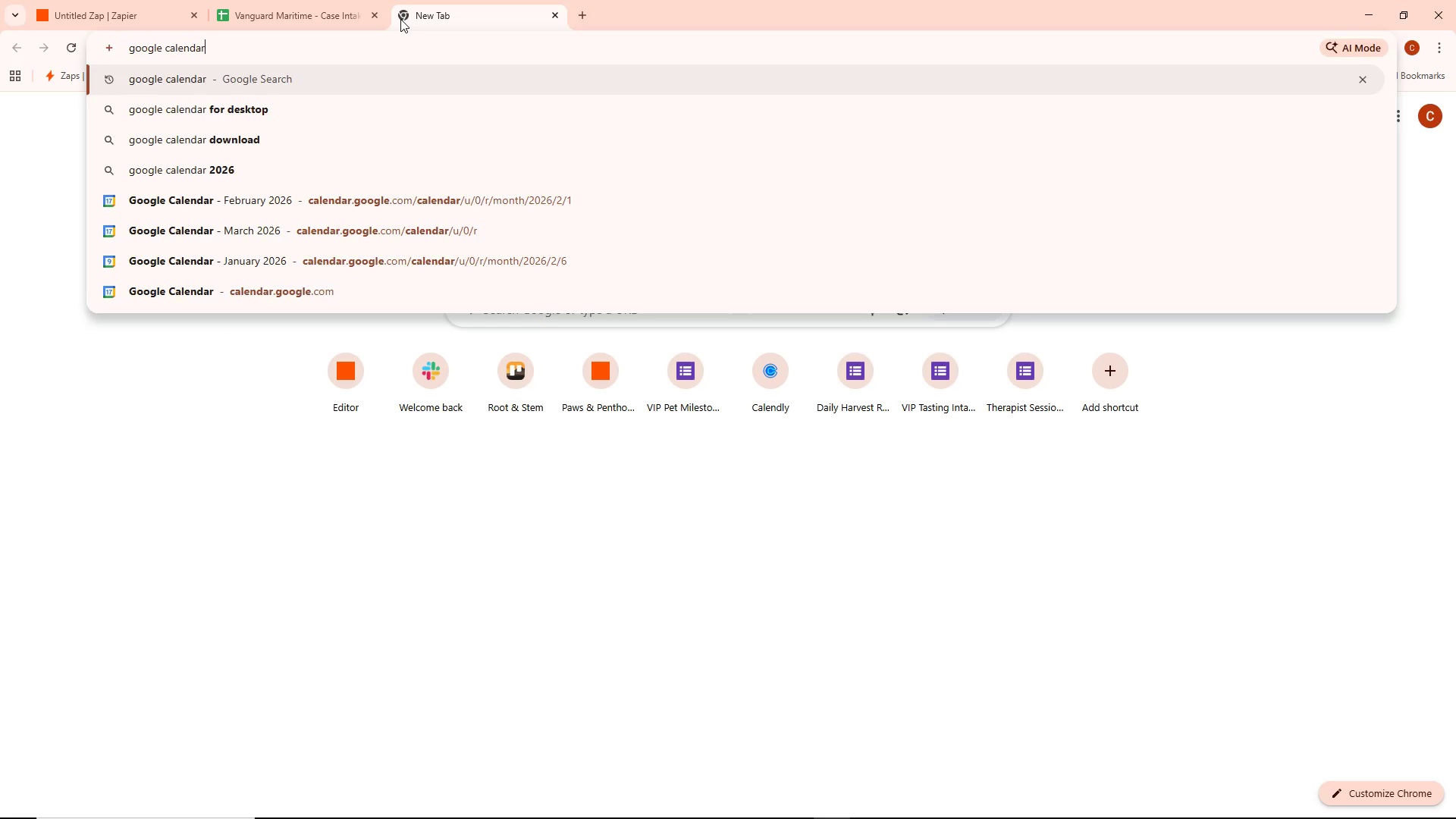 
key(Enter)
 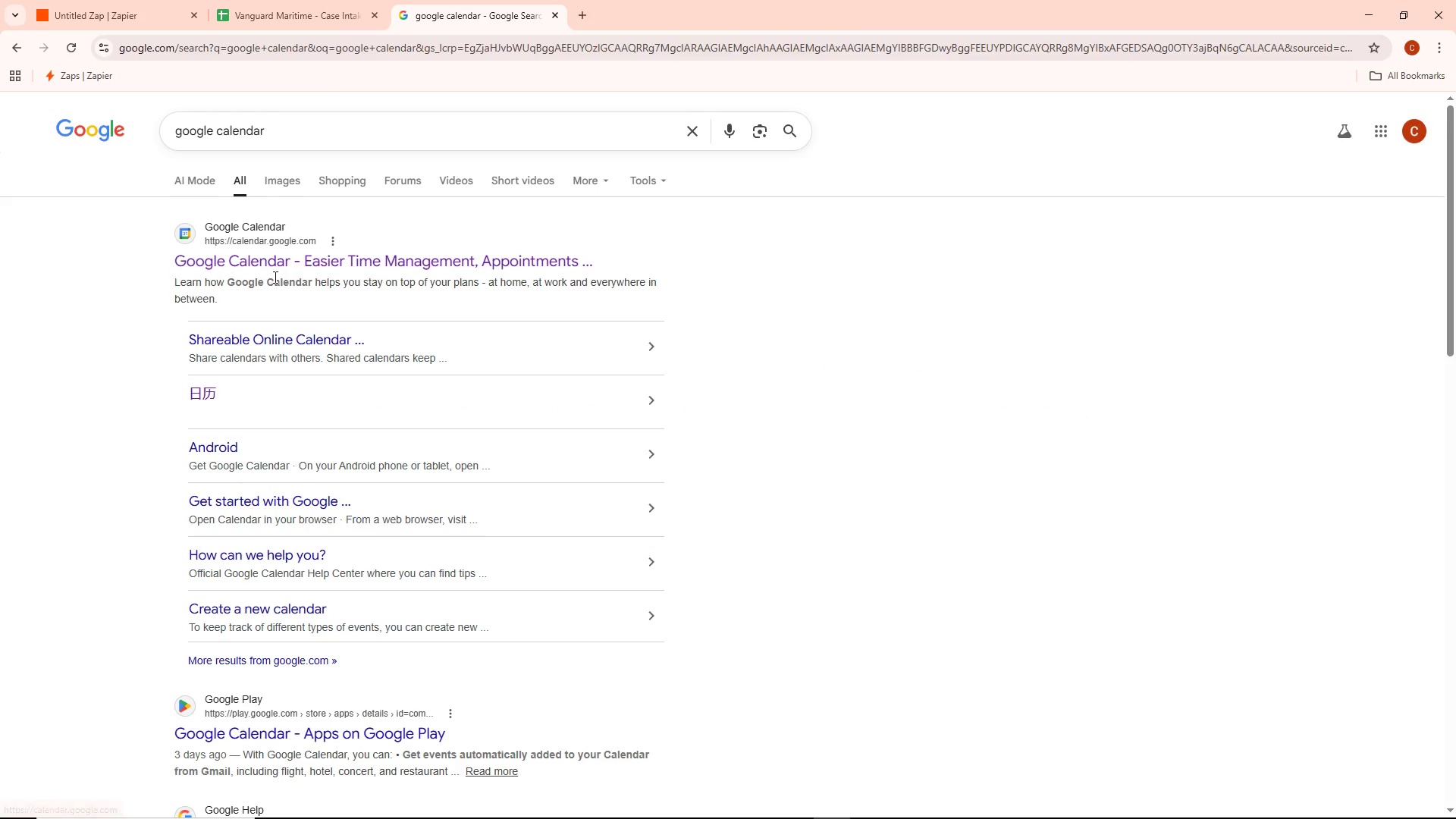 
left_click([270, 265])
 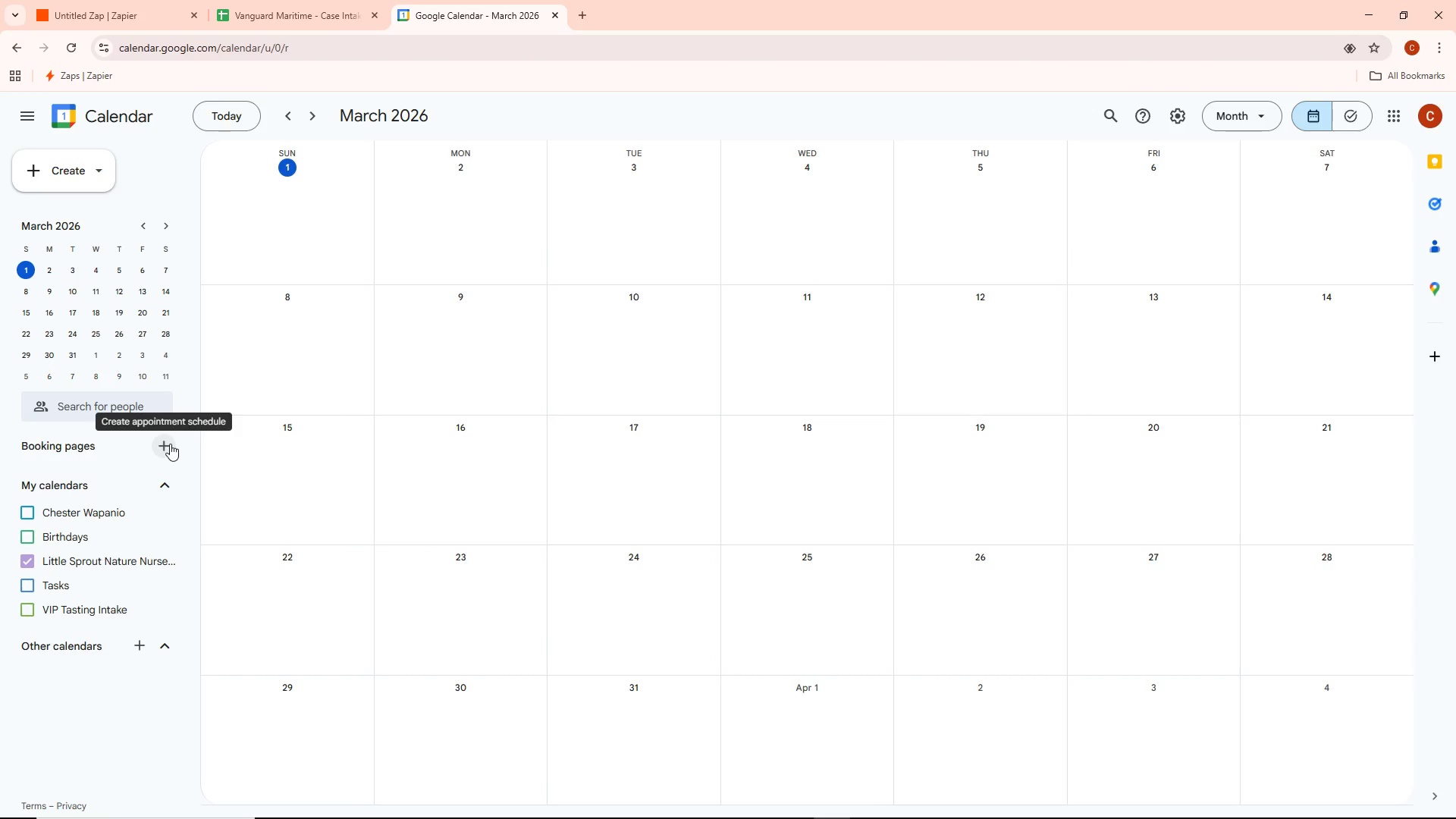 
wait(11.09)
 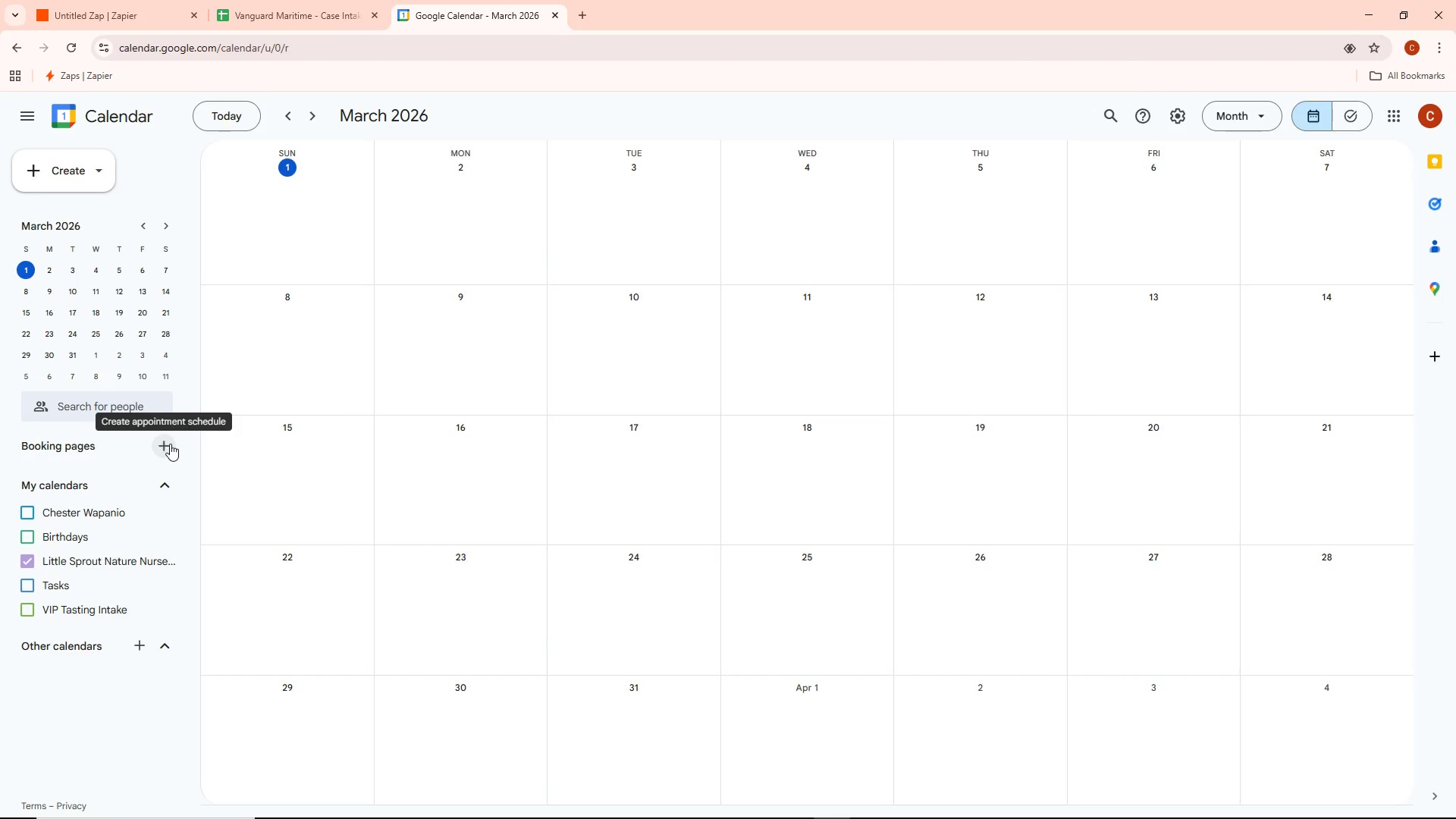 
left_click([25, 565])
 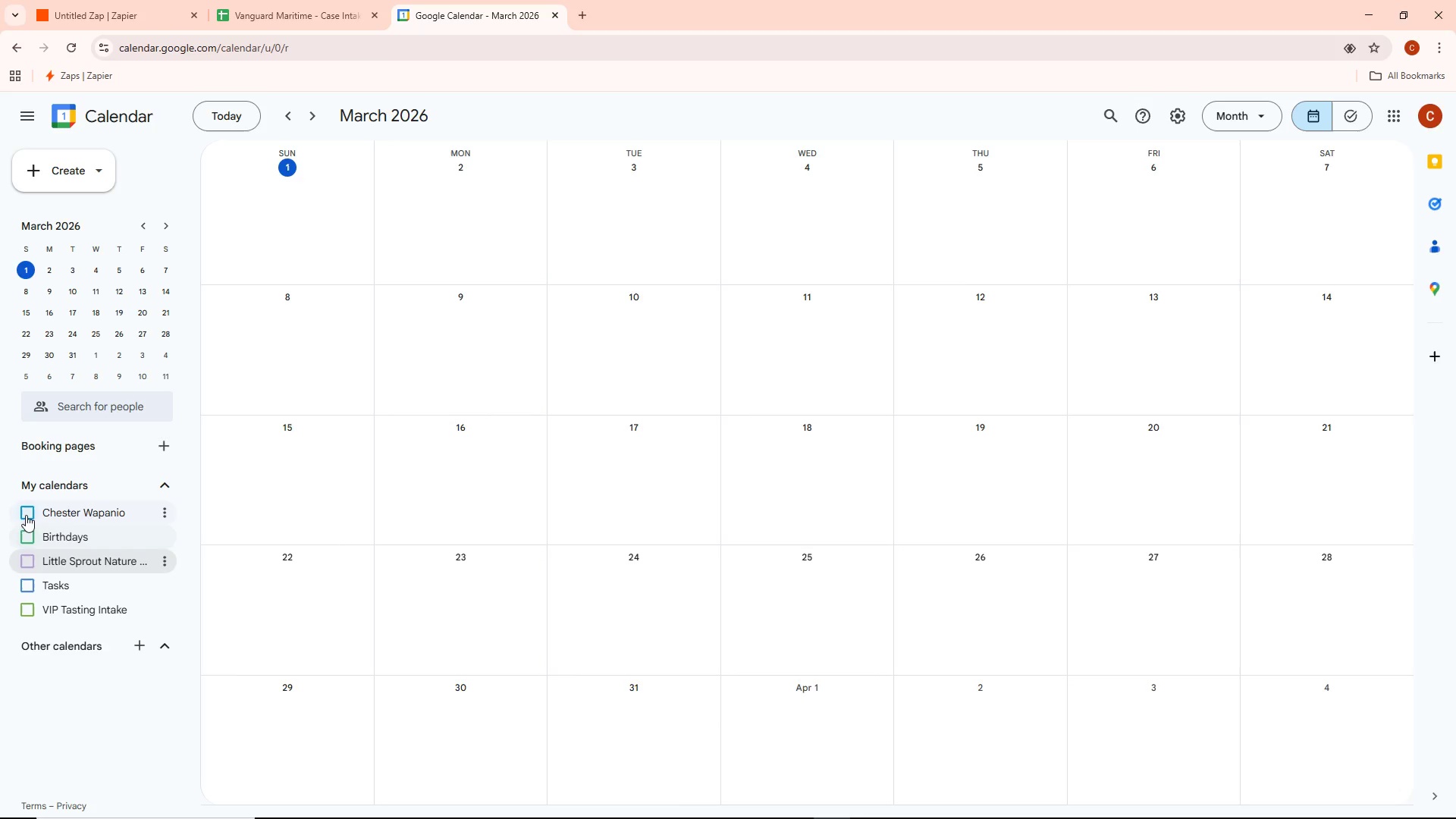 
left_click([26, 509])
 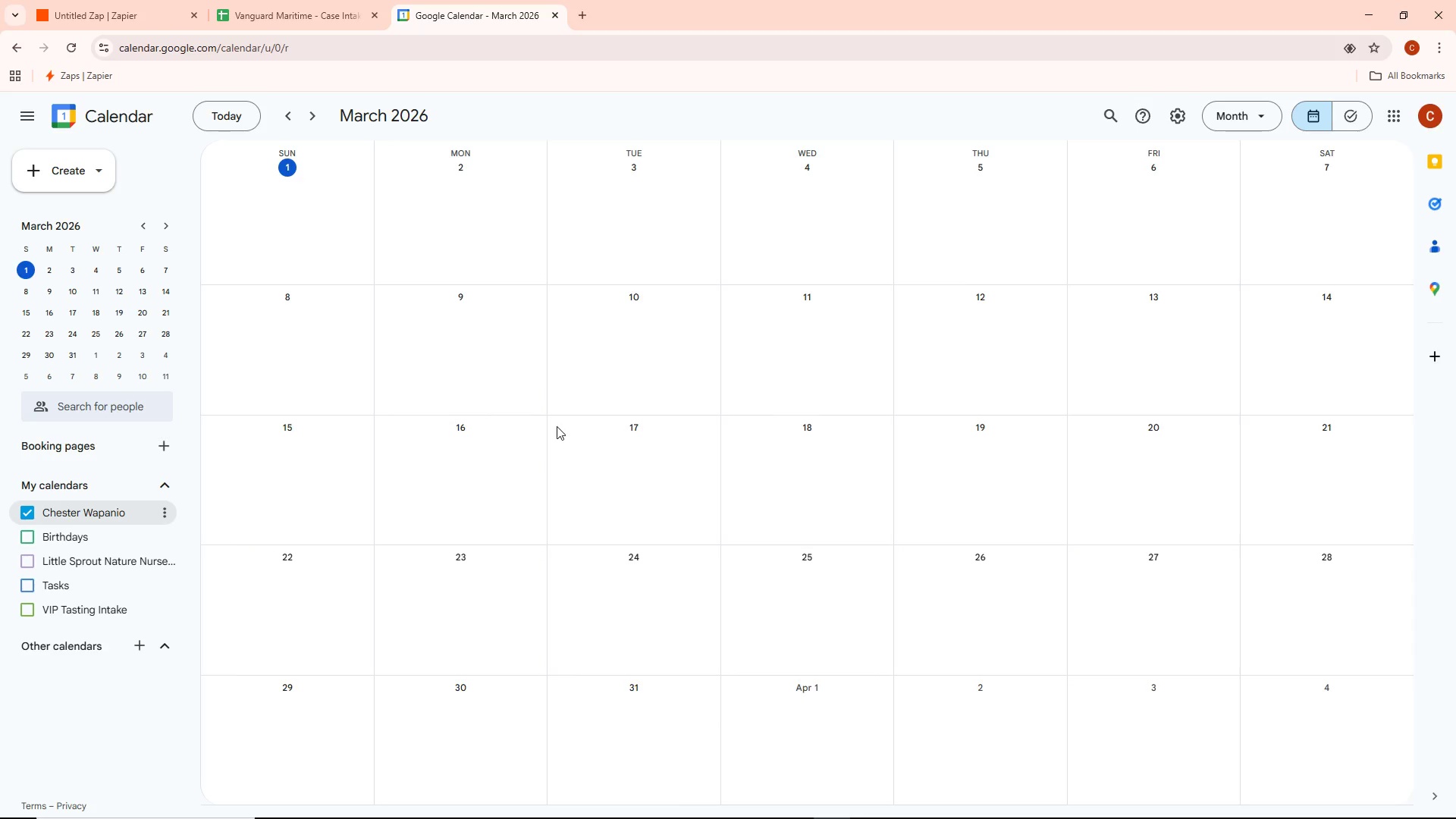 
scroll: coordinate [562, 441], scroll_direction: down, amount: 4.0
 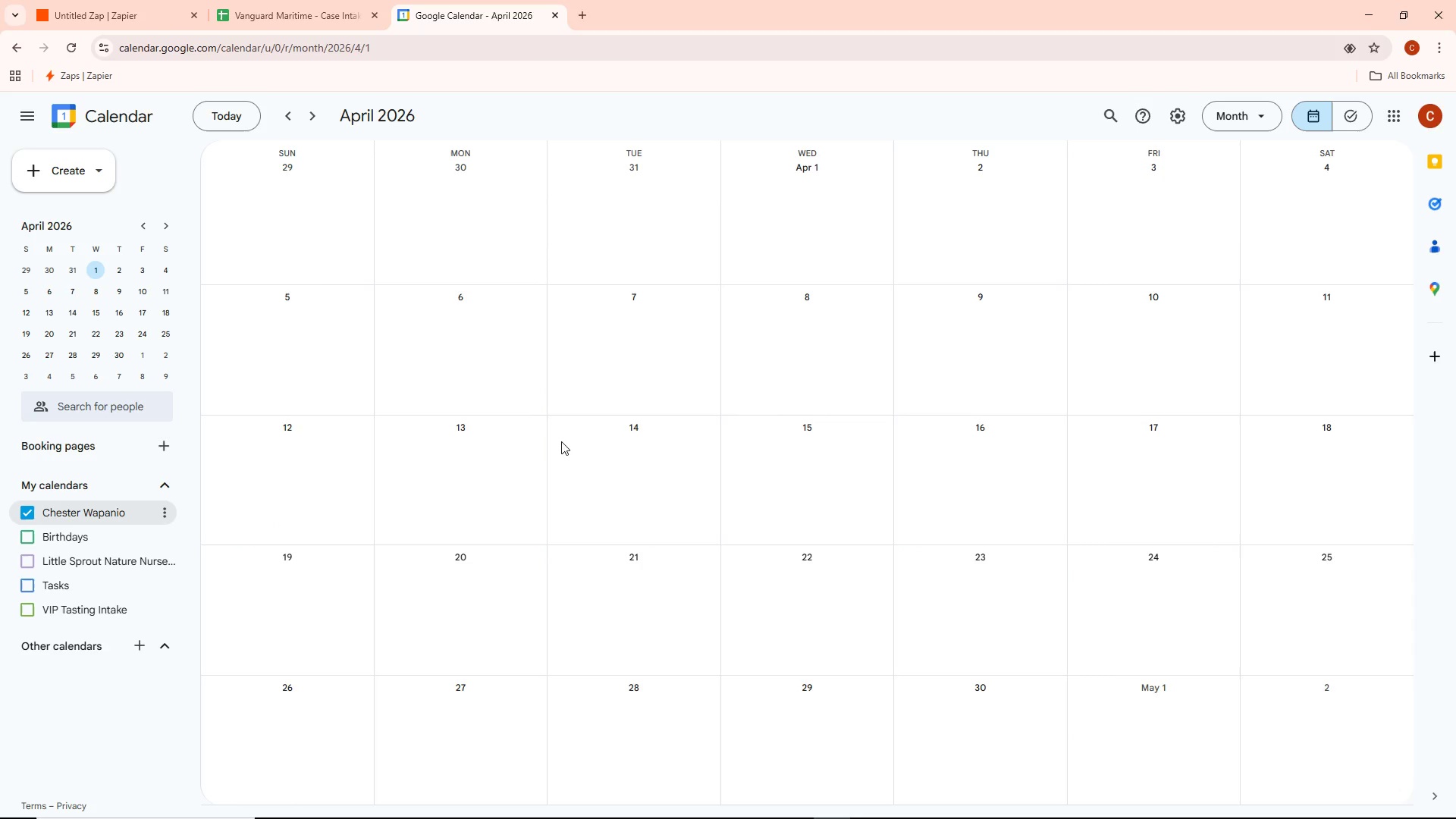 
scroll: coordinate [560, 440], scroll_direction: up, amount: 4.0
 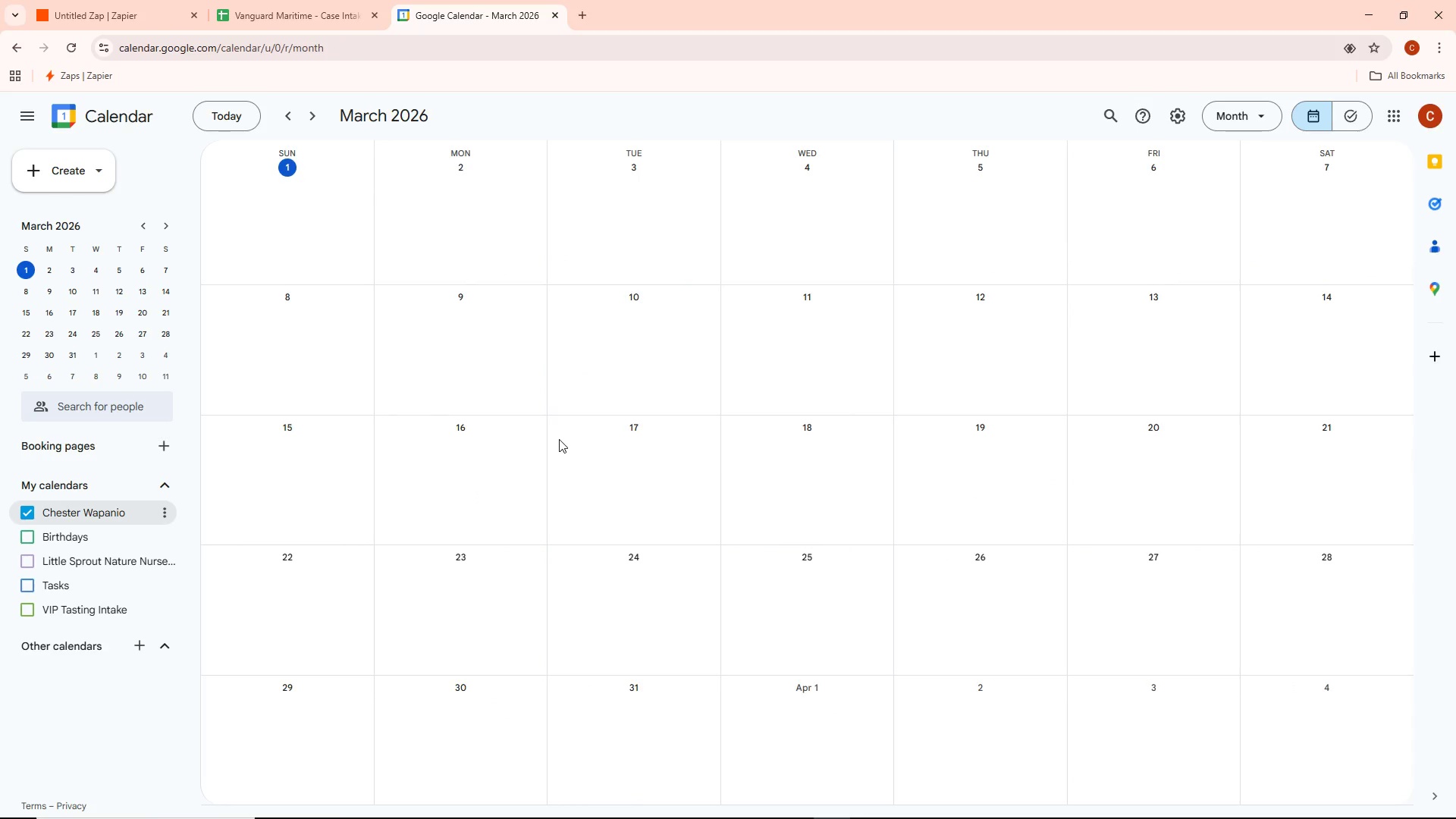 
scroll: coordinate [559, 439], scroll_direction: down, amount: 1.0
 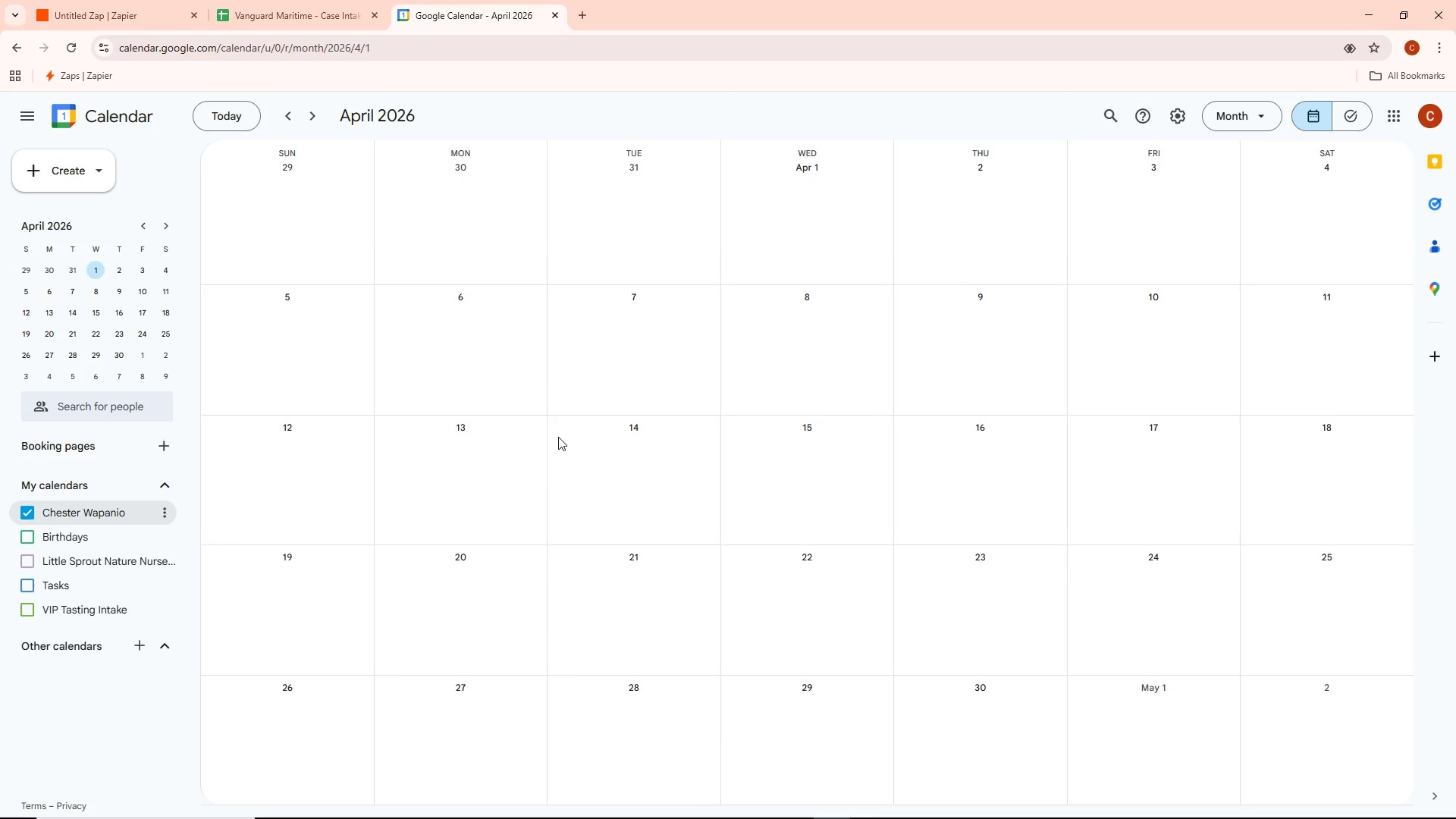 
scroll: coordinate [558, 431], scroll_direction: up, amount: 2.0
 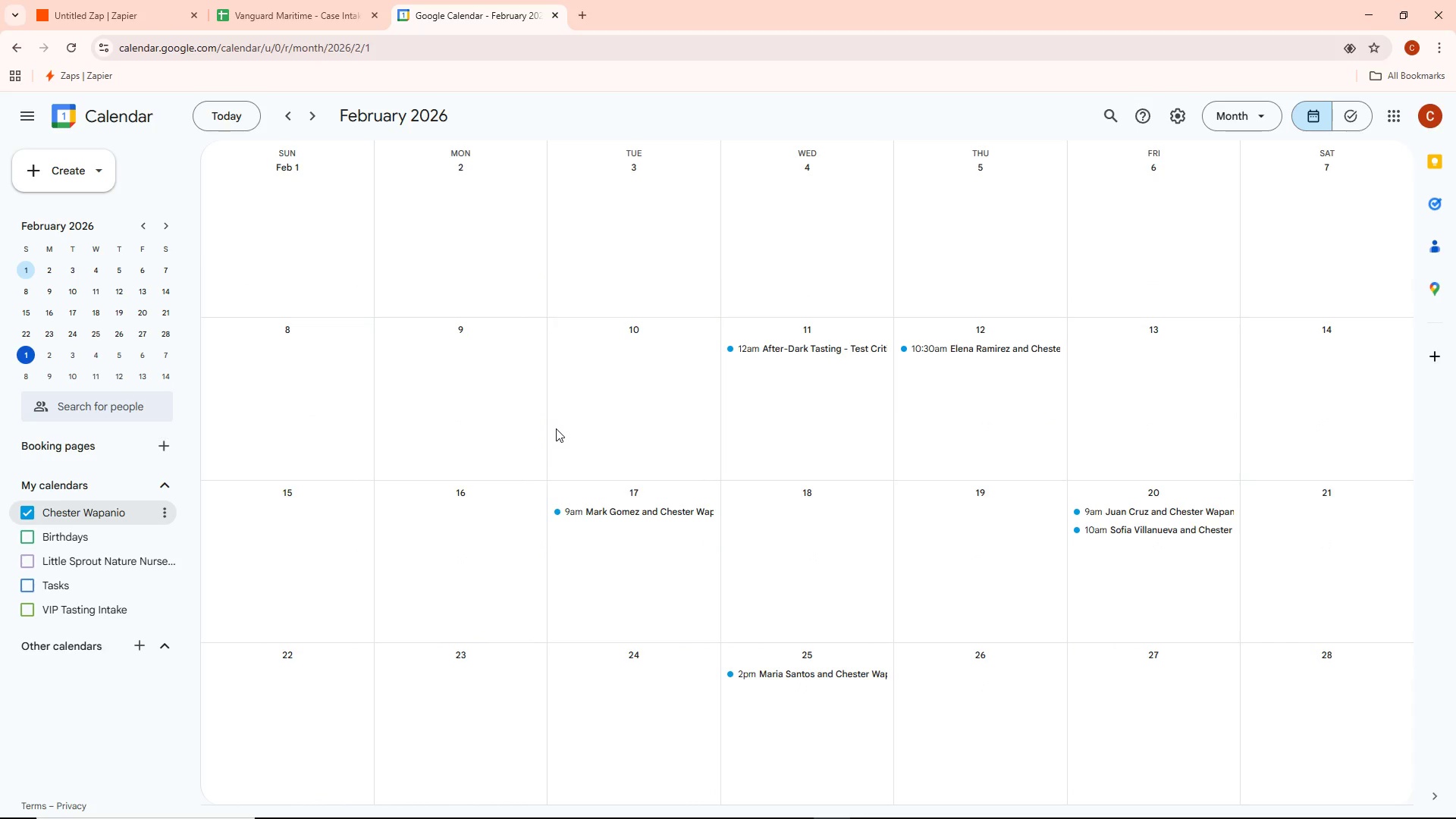 
scroll: coordinate [548, 434], scroll_direction: down, amount: 2.0
 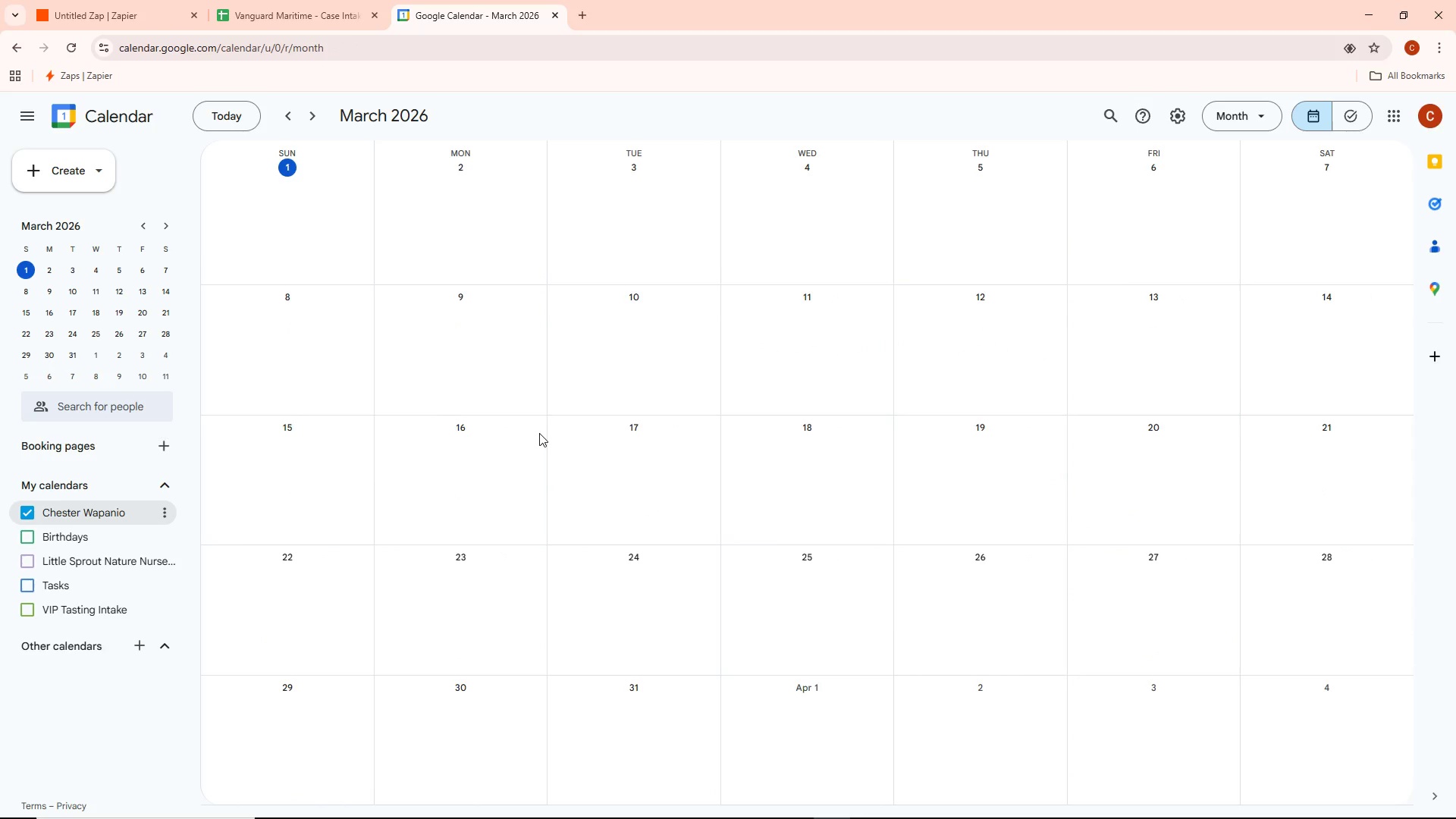 
key(Alt+AltLeft)
 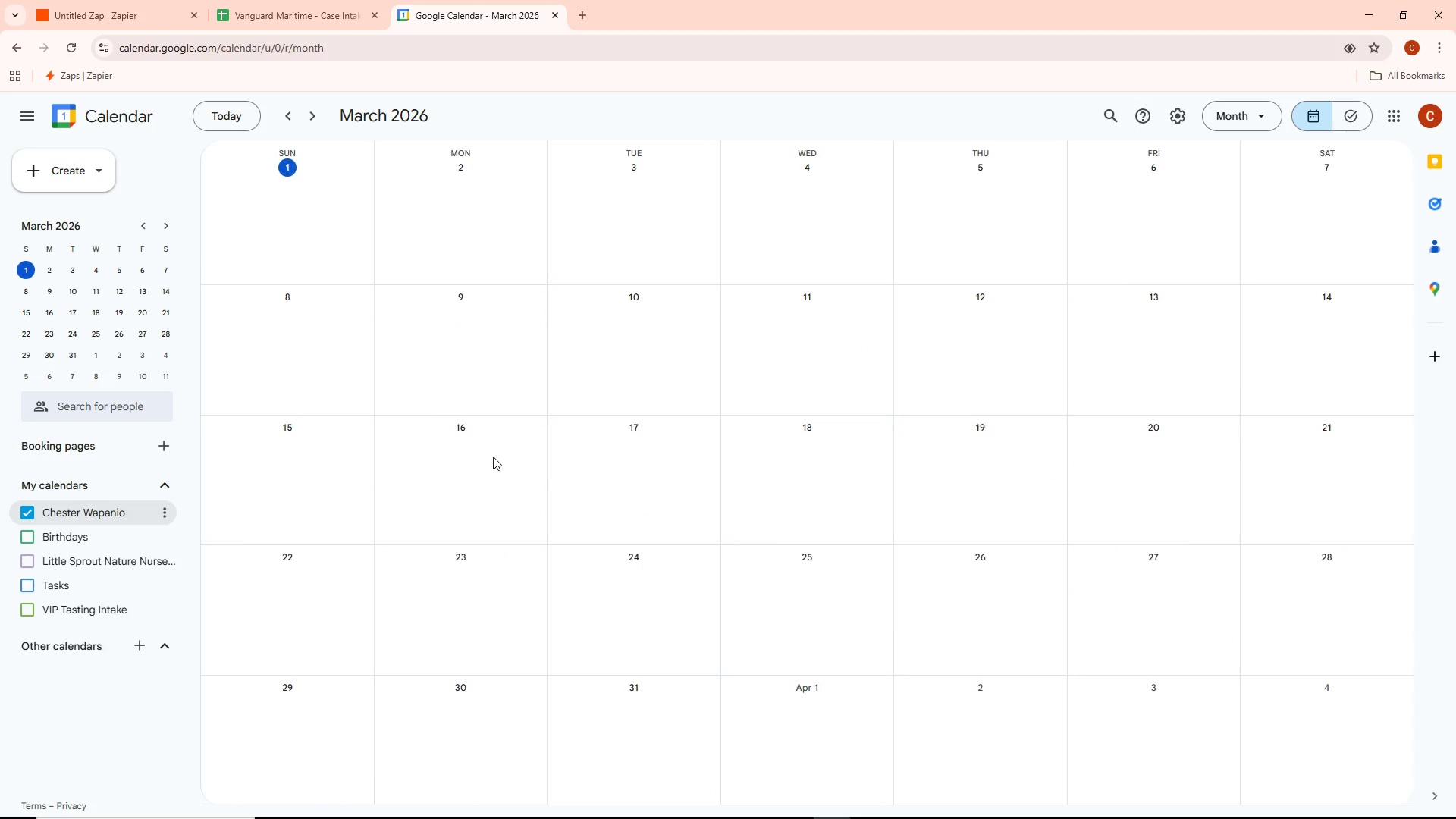 
key(Alt+Tab)